 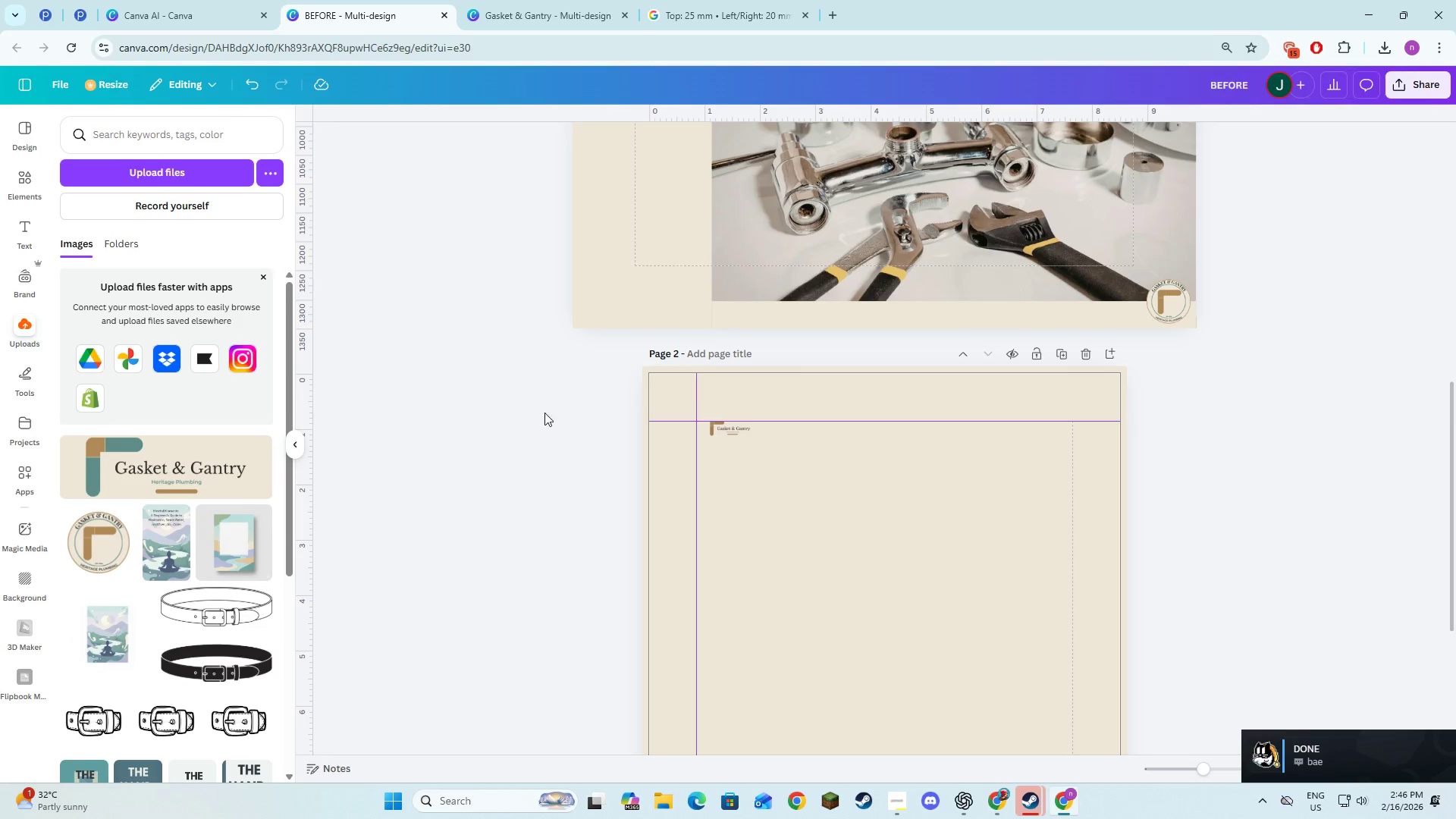 
left_click_drag(start_coordinate=[657, 422], to_coordinate=[659, 428])
 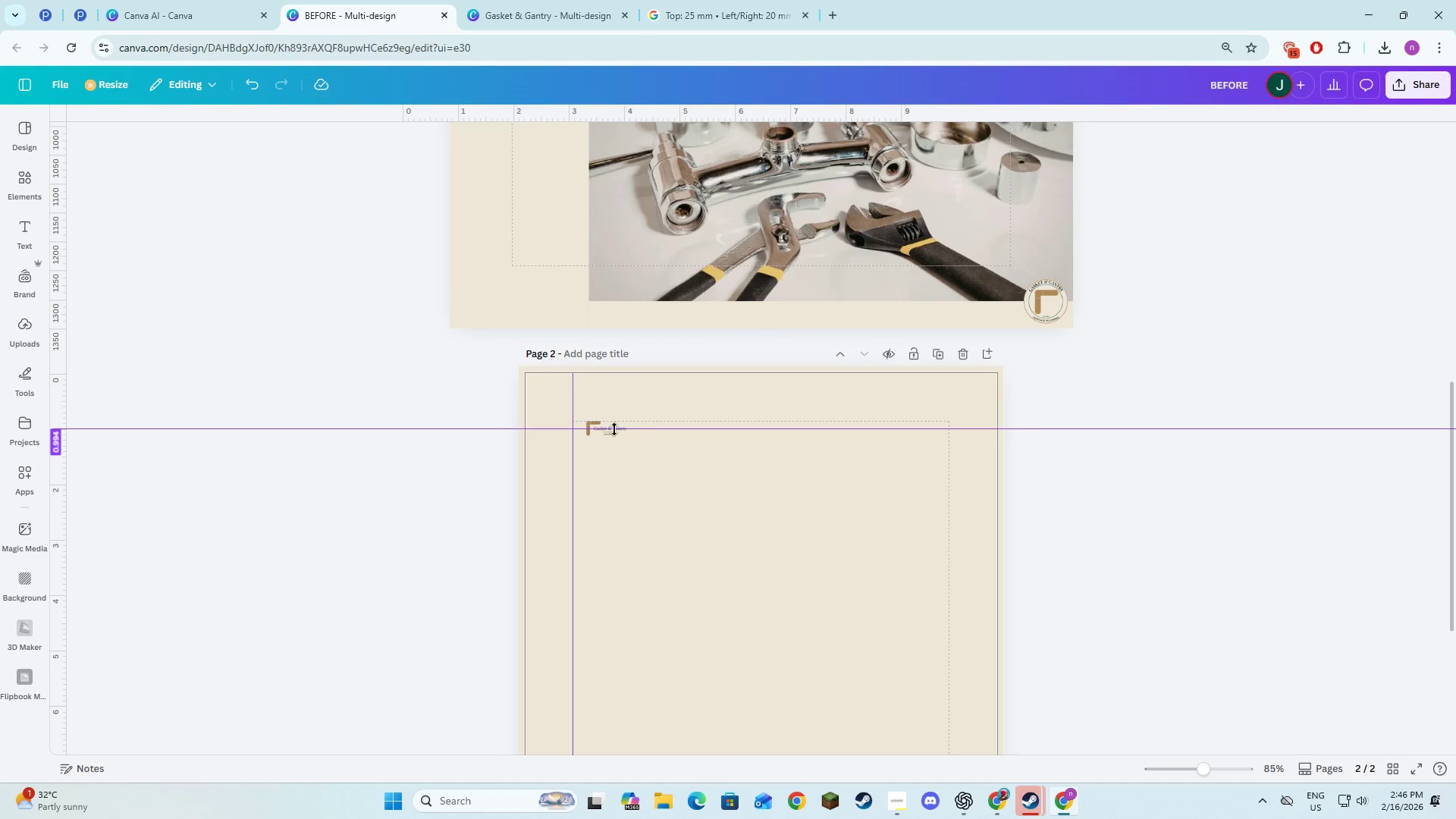 
mouse_move([614, 445])
 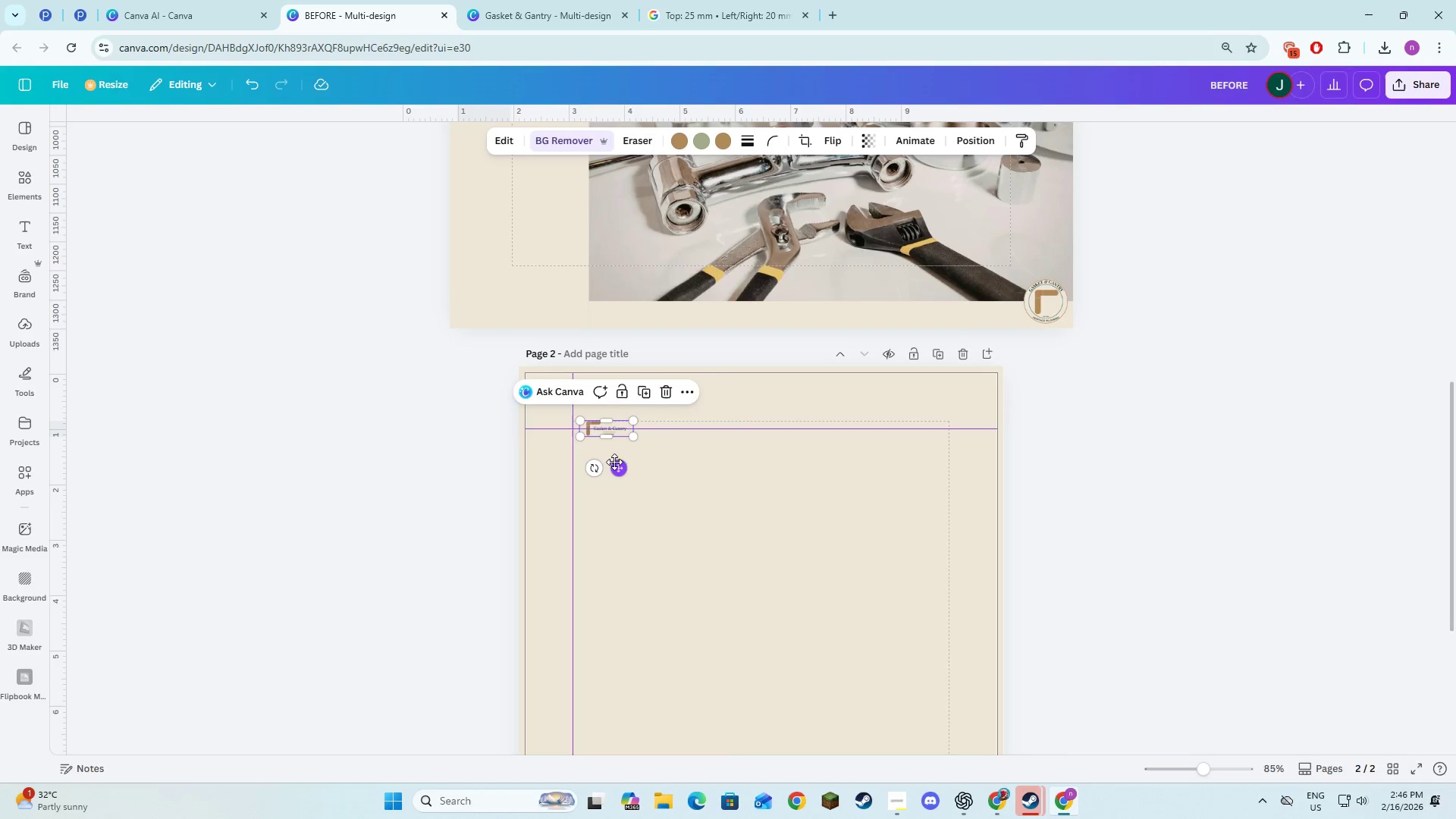 
left_click_drag(start_coordinate=[614, 463], to_coordinate=[609, 475])
 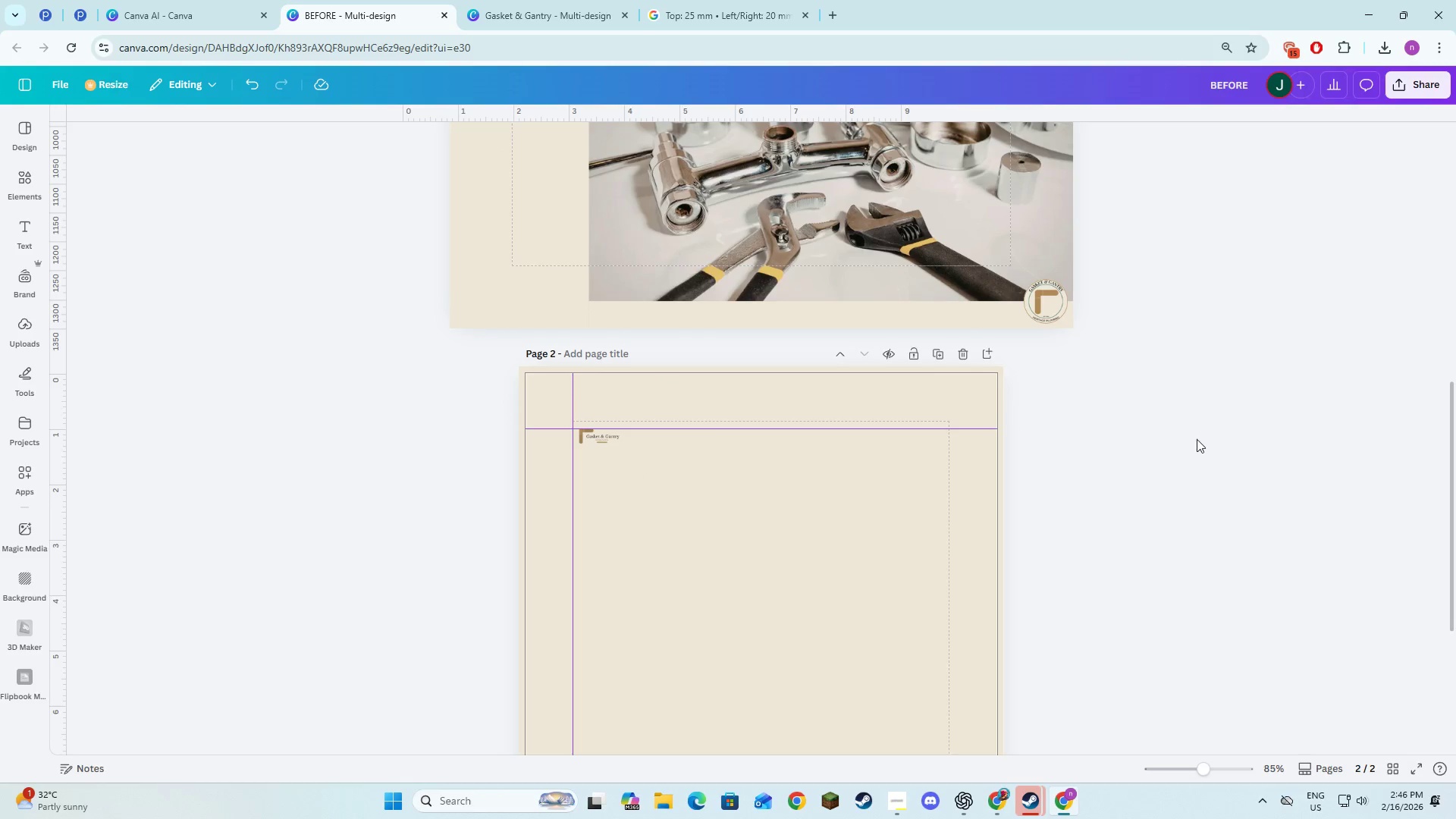 
left_click([1200, 441])
 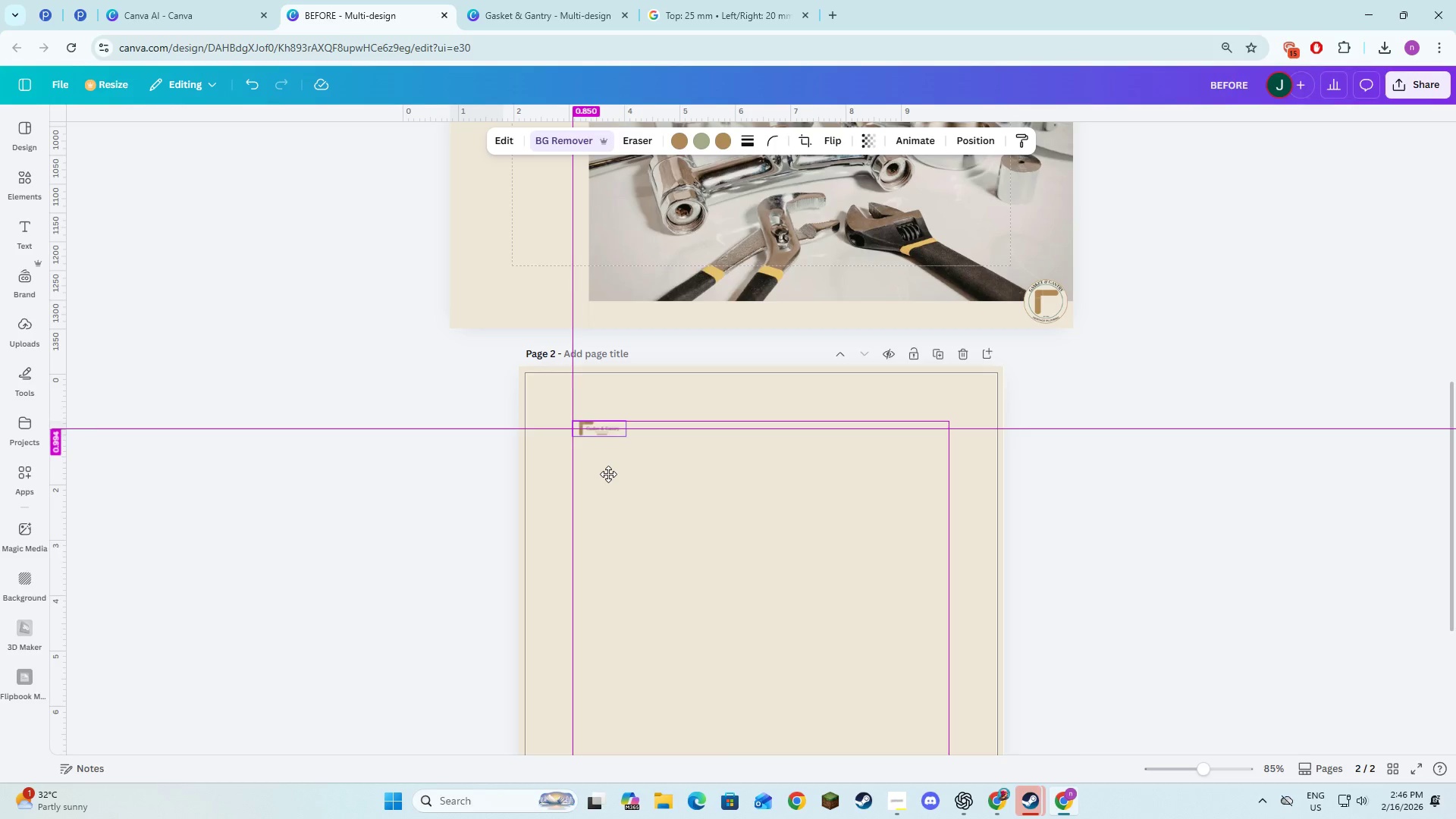 
wait(7.22)
 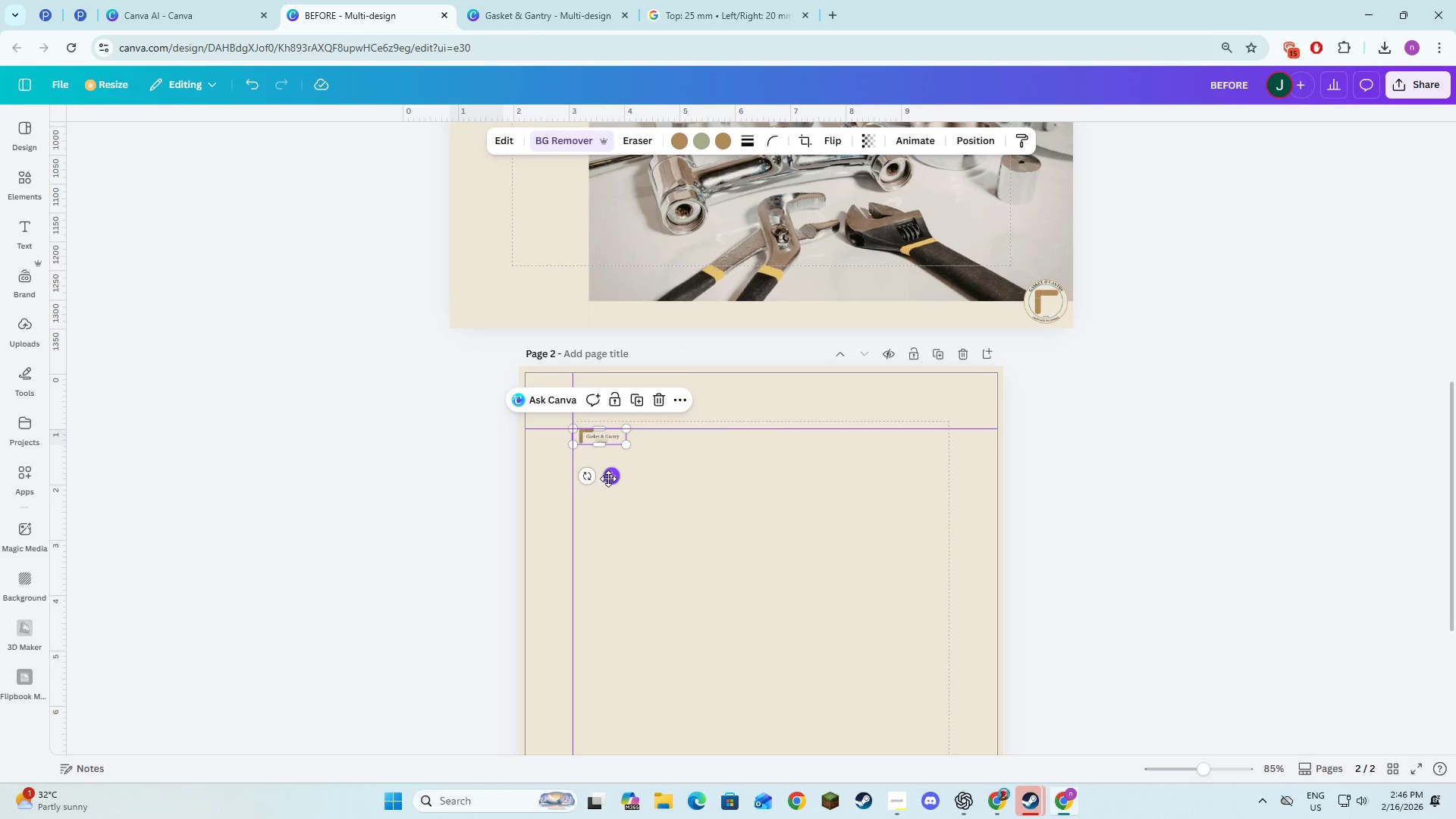 
left_click([1051, 485])
 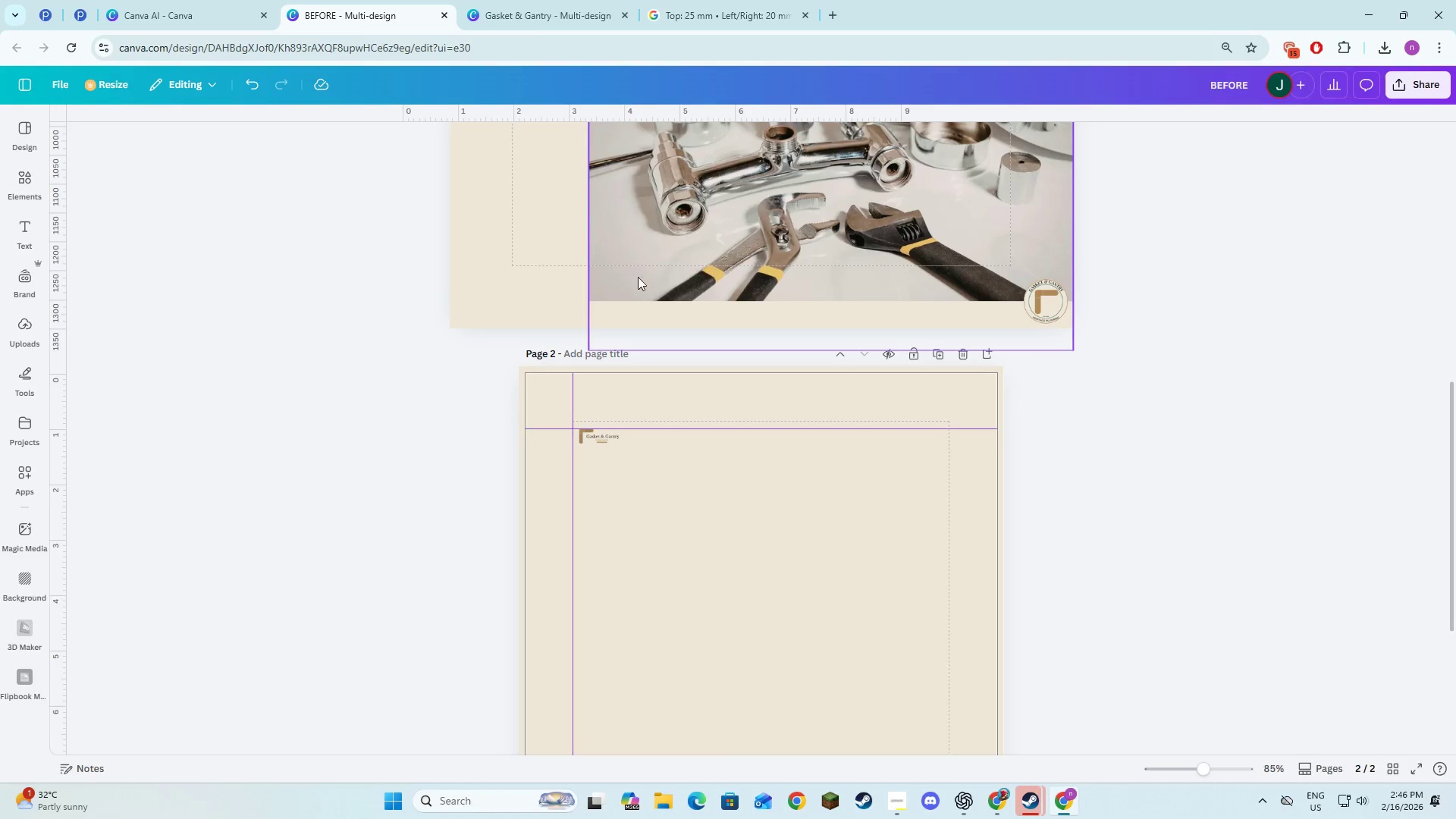 
left_click([594, 451])
 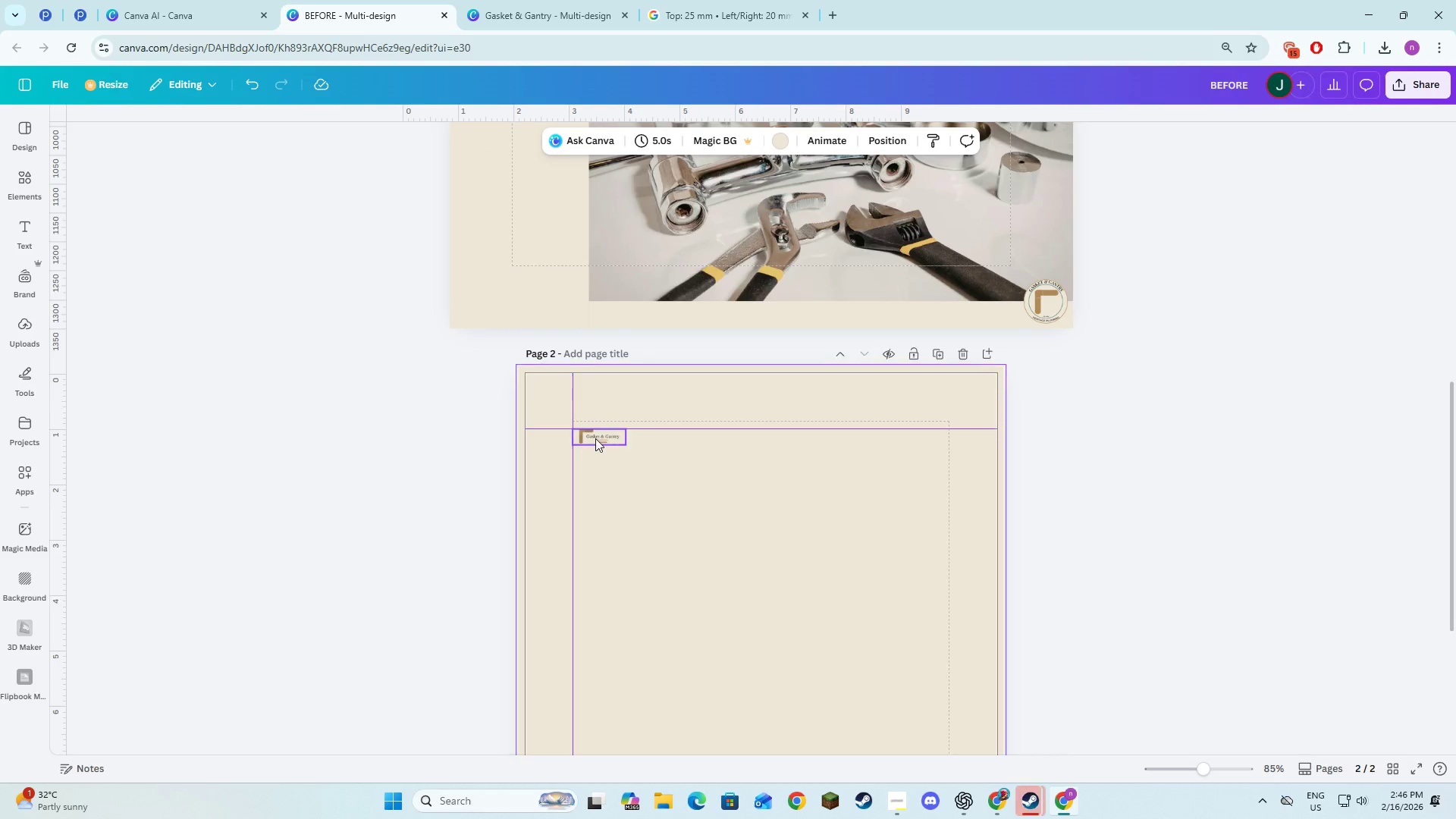 
left_click([595, 438])
 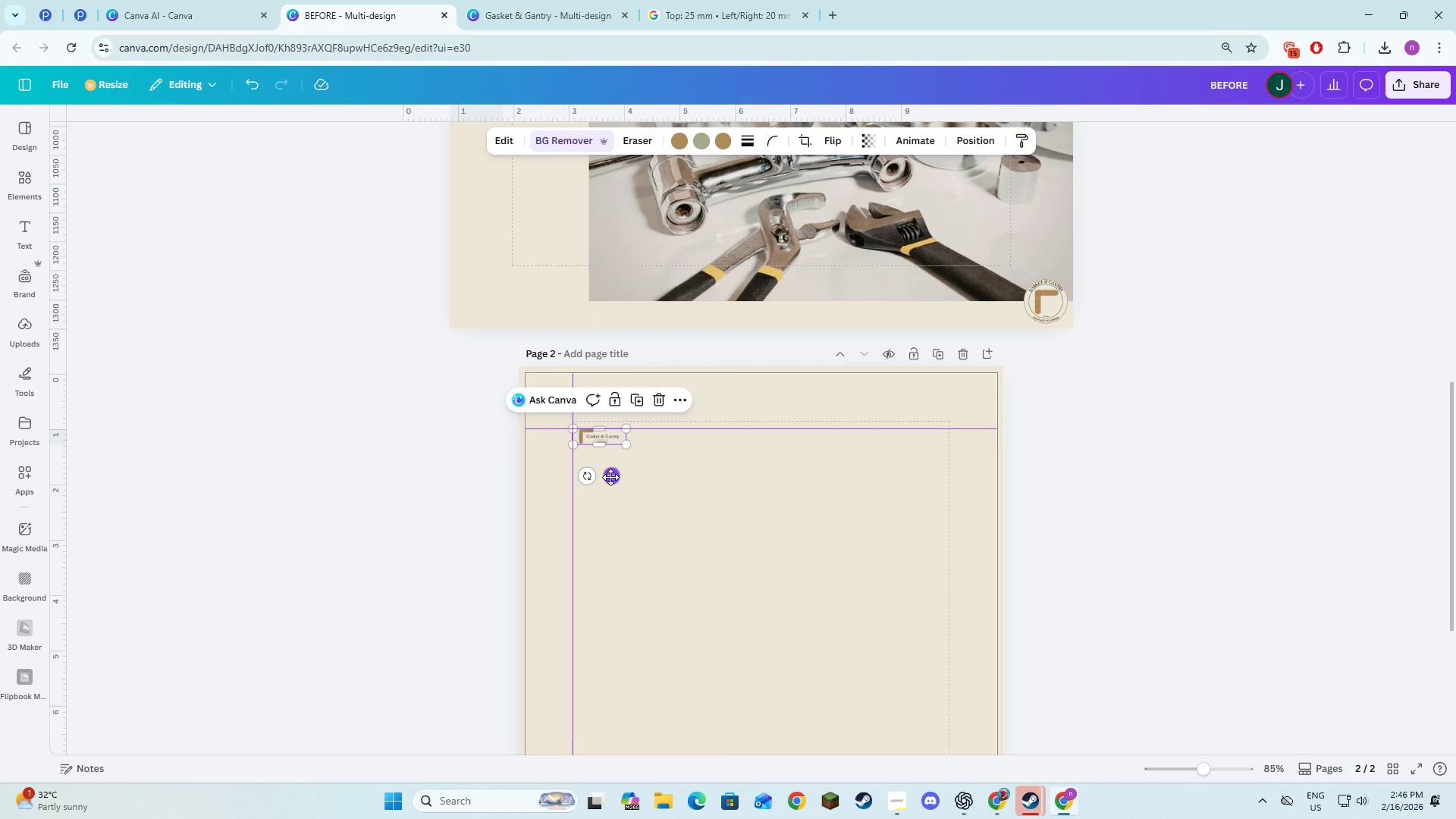 
left_click_drag(start_coordinate=[611, 475], to_coordinate=[613, 482])
 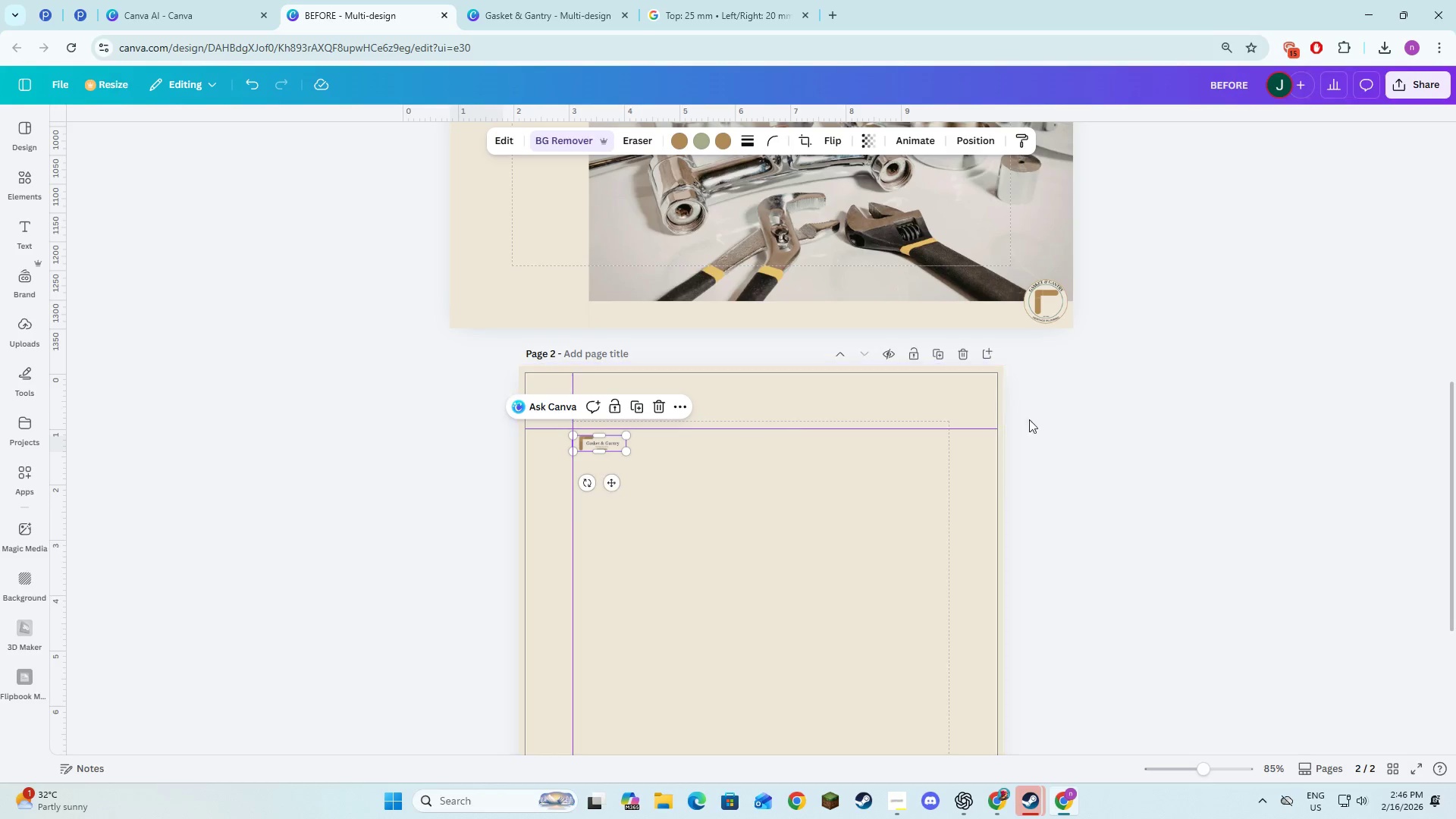 
left_click([1159, 436])
 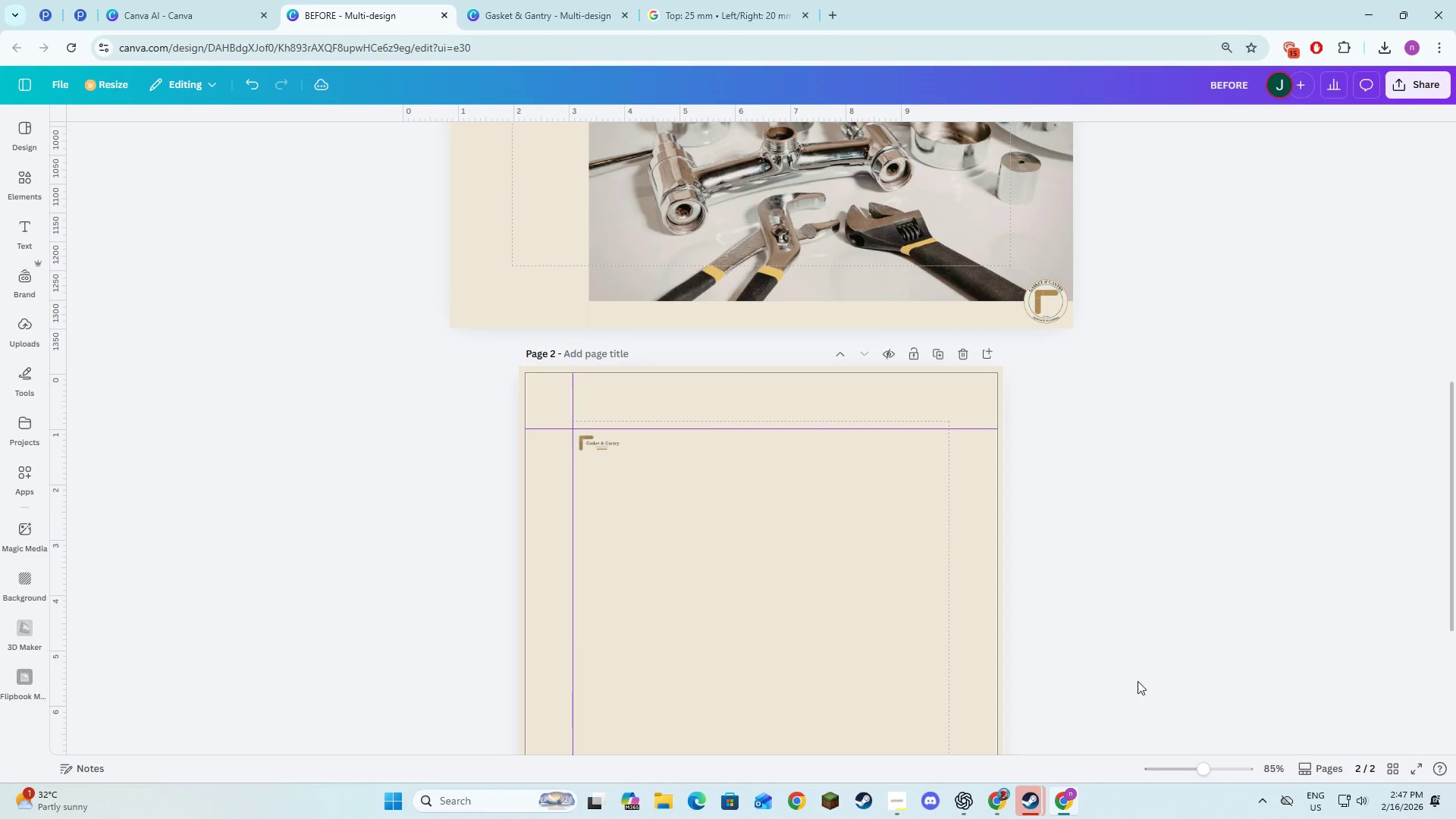 
left_click([1219, 764])
 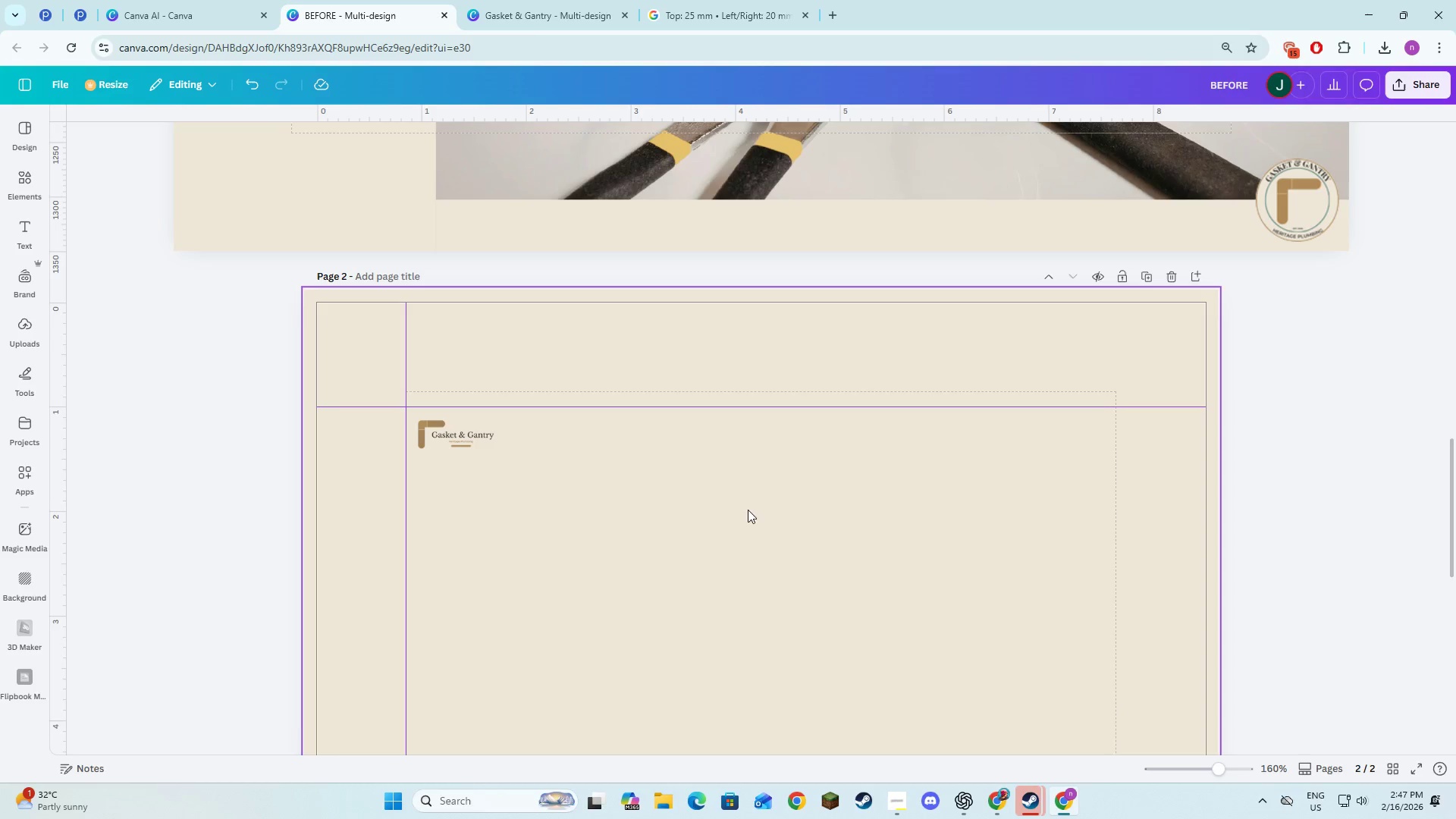 
key(Alt+AltLeft)
 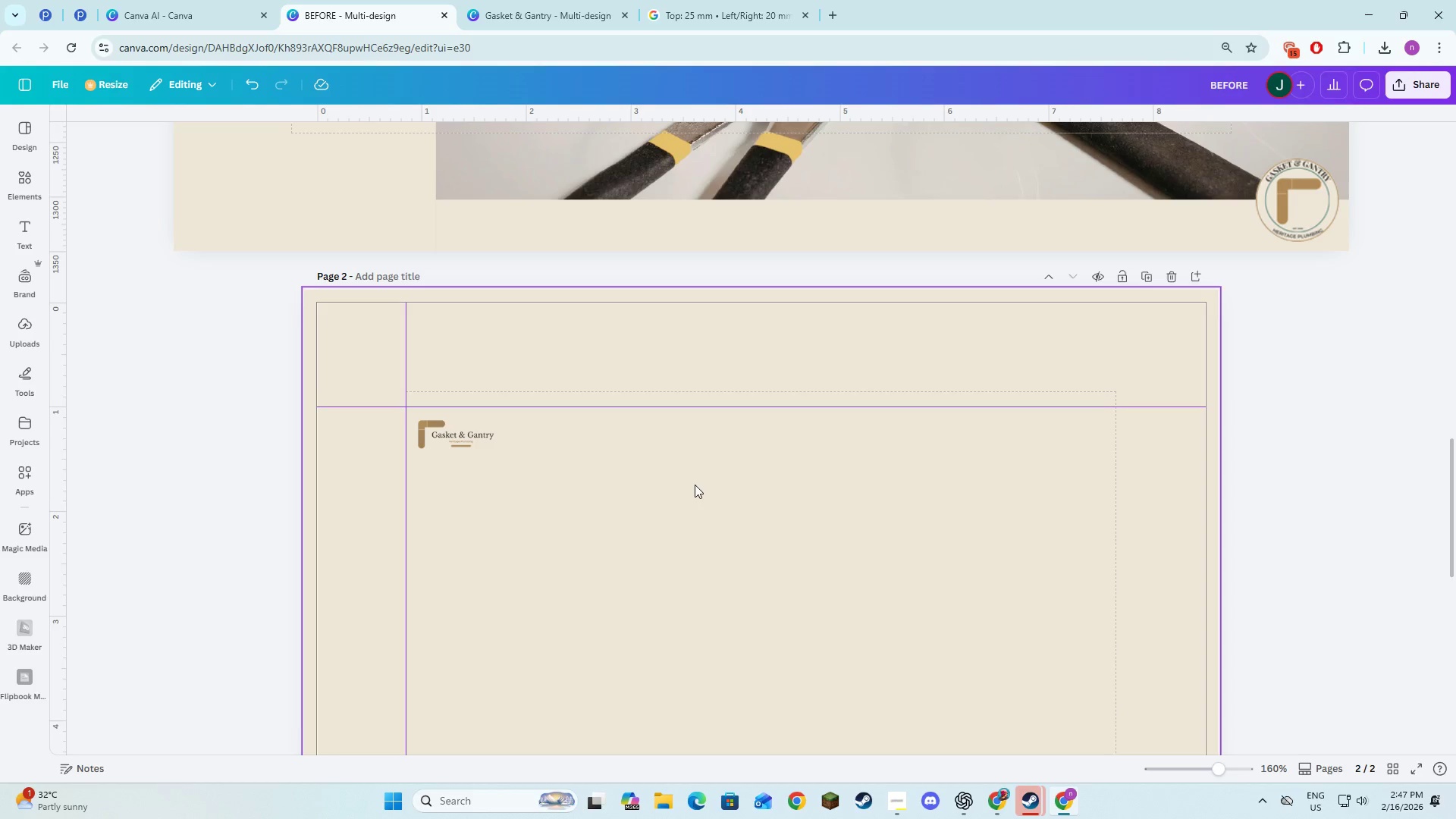 
key(Alt+Tab)